 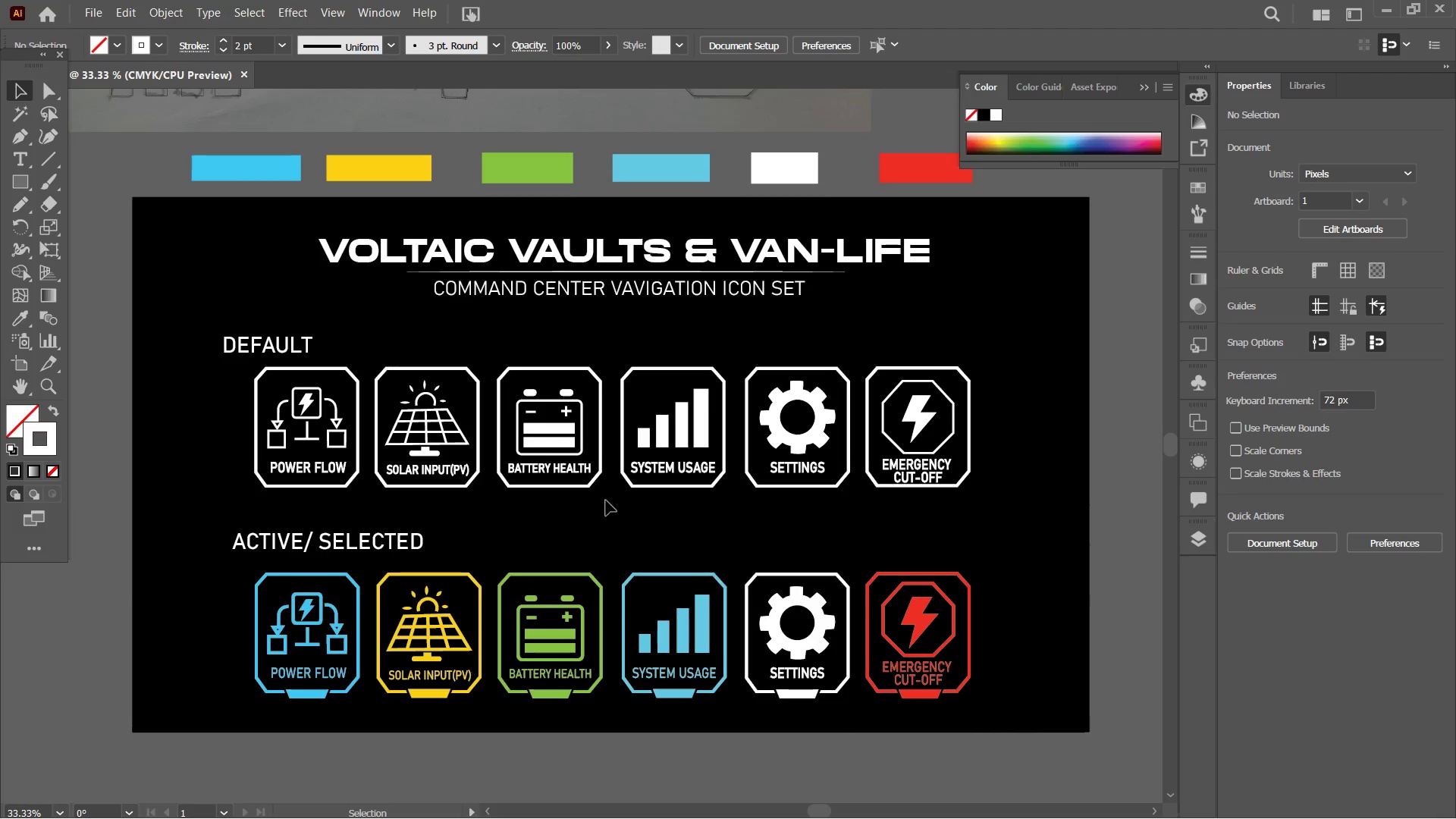 
left_click_drag(start_coordinate=[195, 524], to_coordinate=[924, 734])
 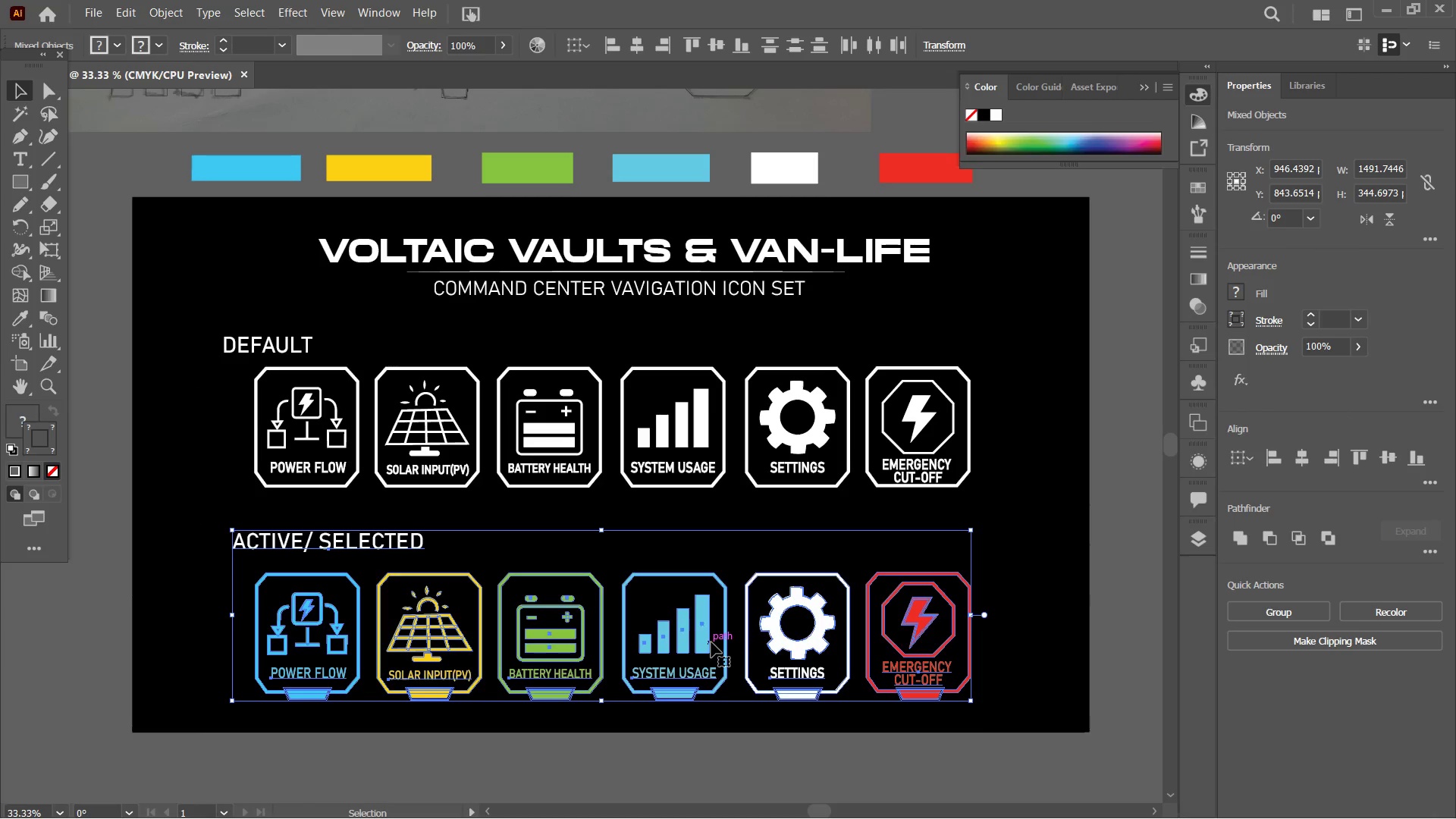 
left_click_drag(start_coordinate=[709, 642], to_coordinate=[709, 628])
 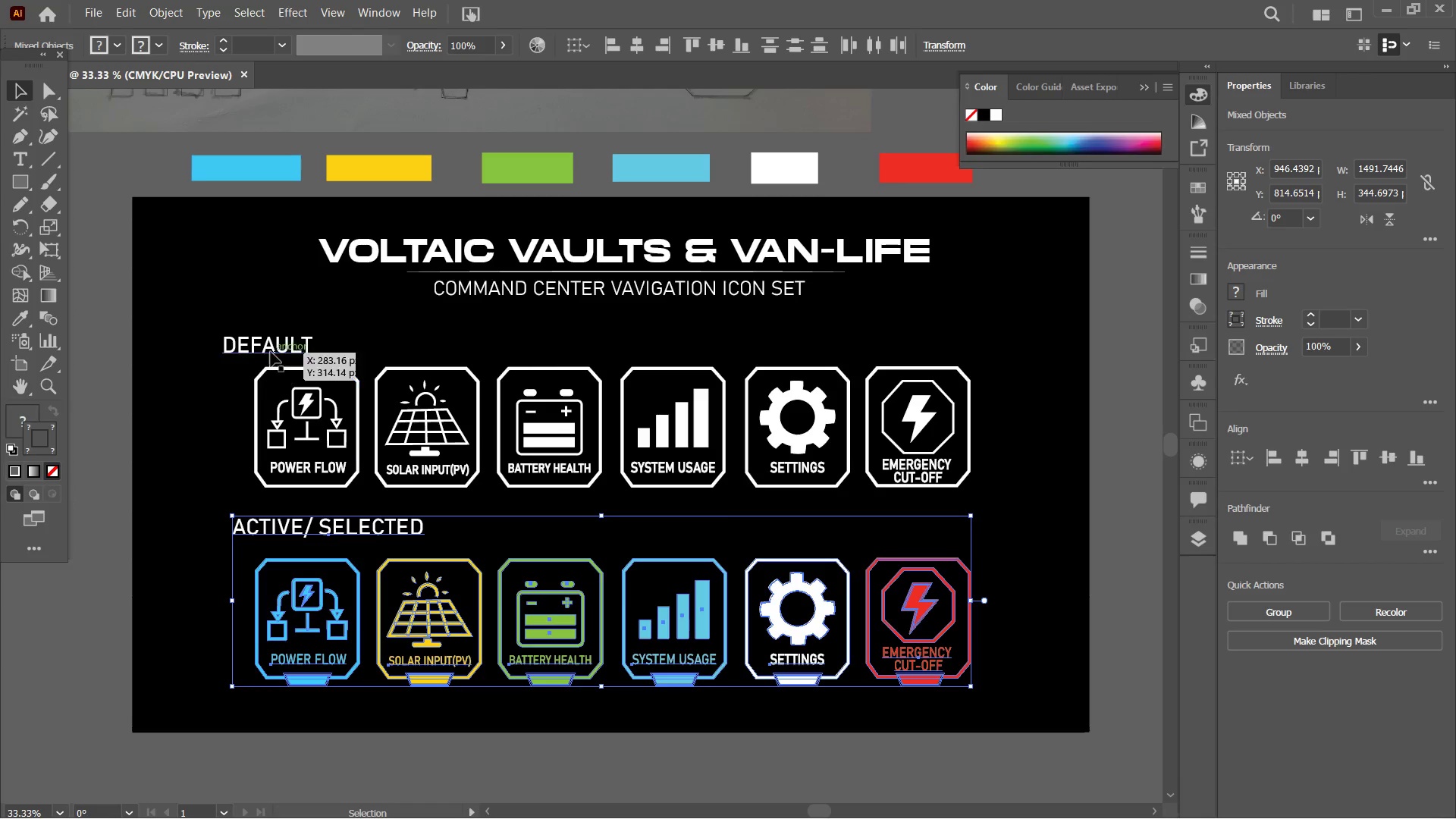 
left_click_drag(start_coordinate=[169, 315], to_coordinate=[1028, 453])
 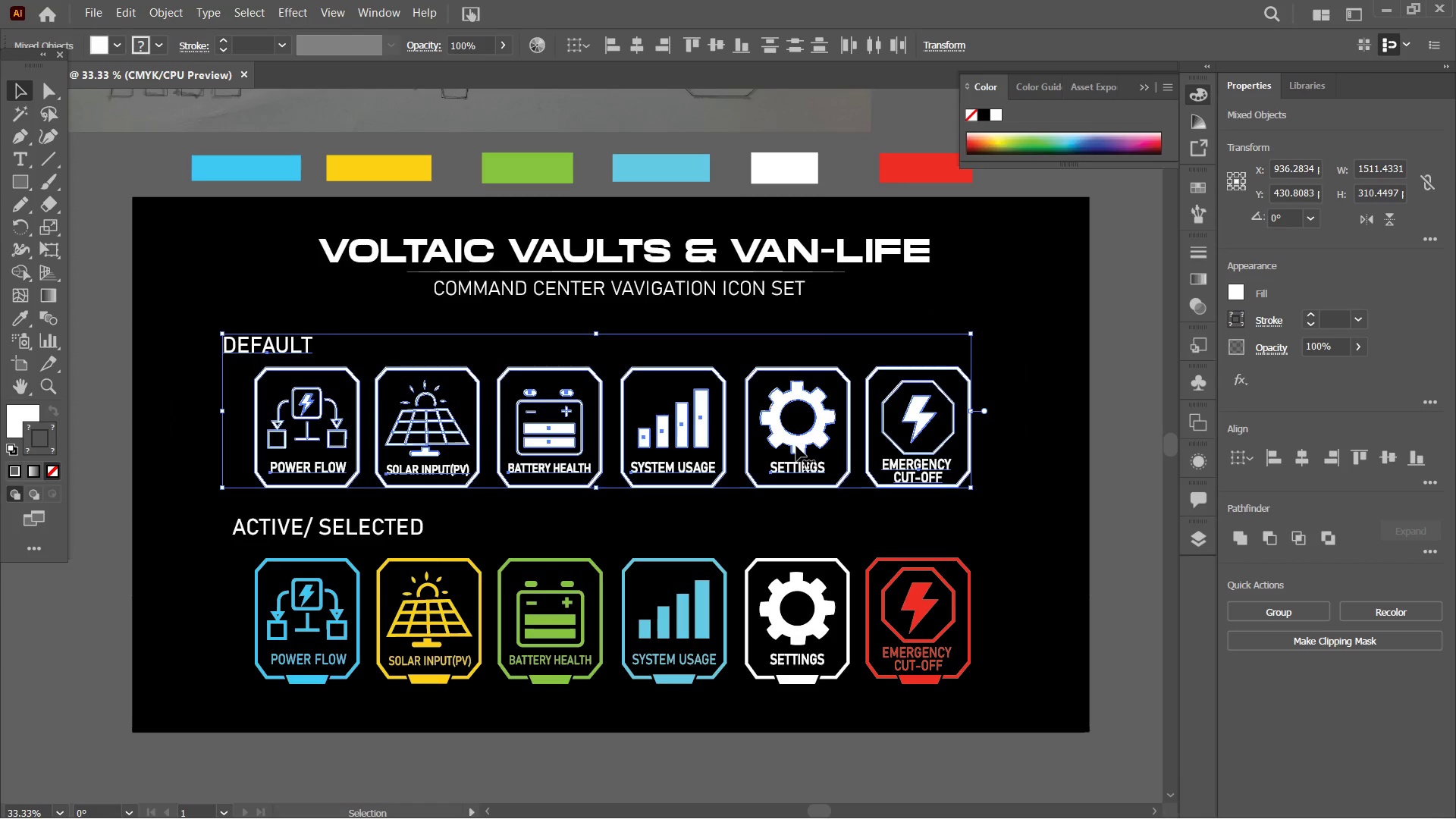 
left_click_drag(start_coordinate=[796, 445], to_coordinate=[795, 433])
 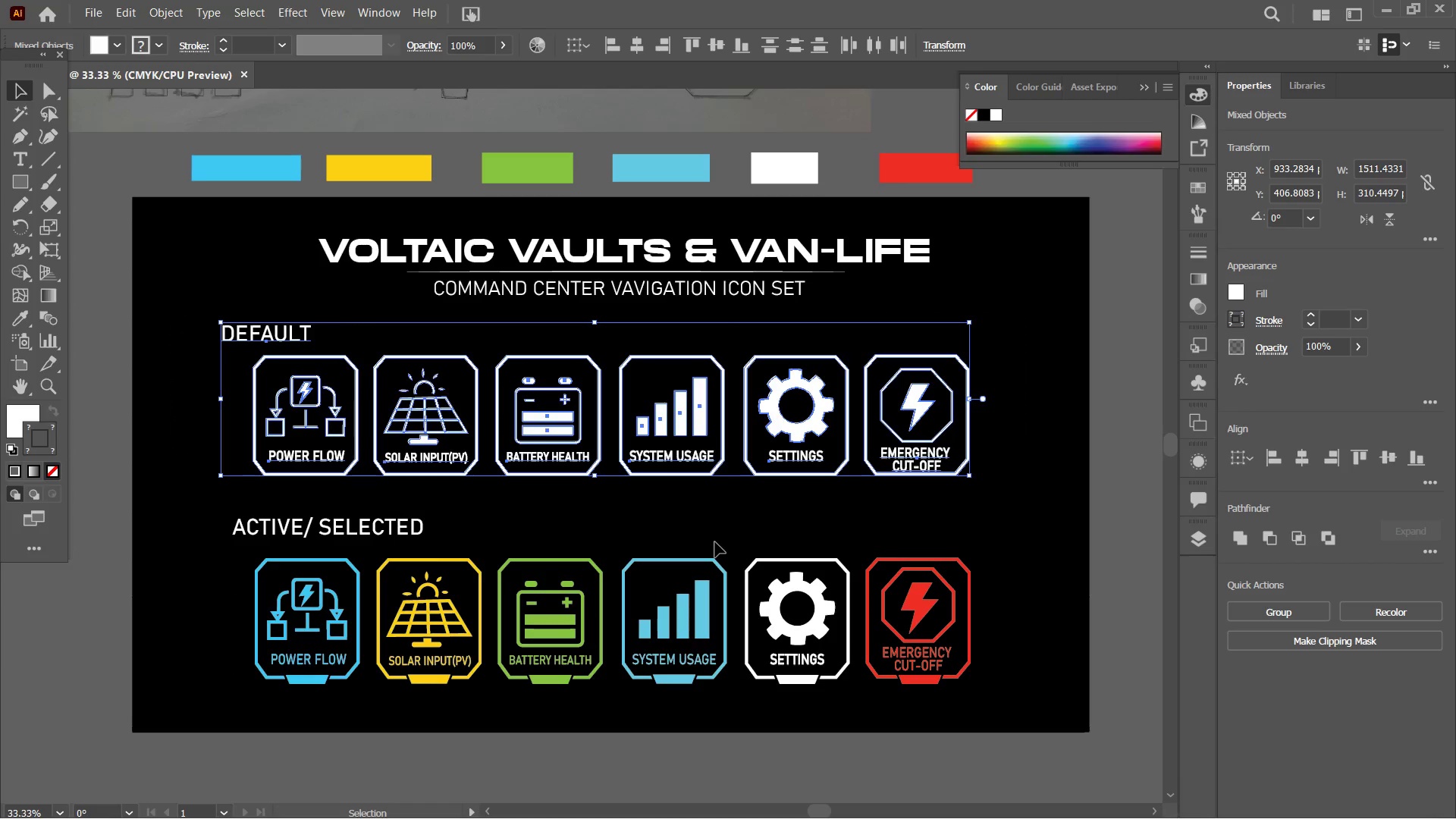 
left_click([958, 516])
 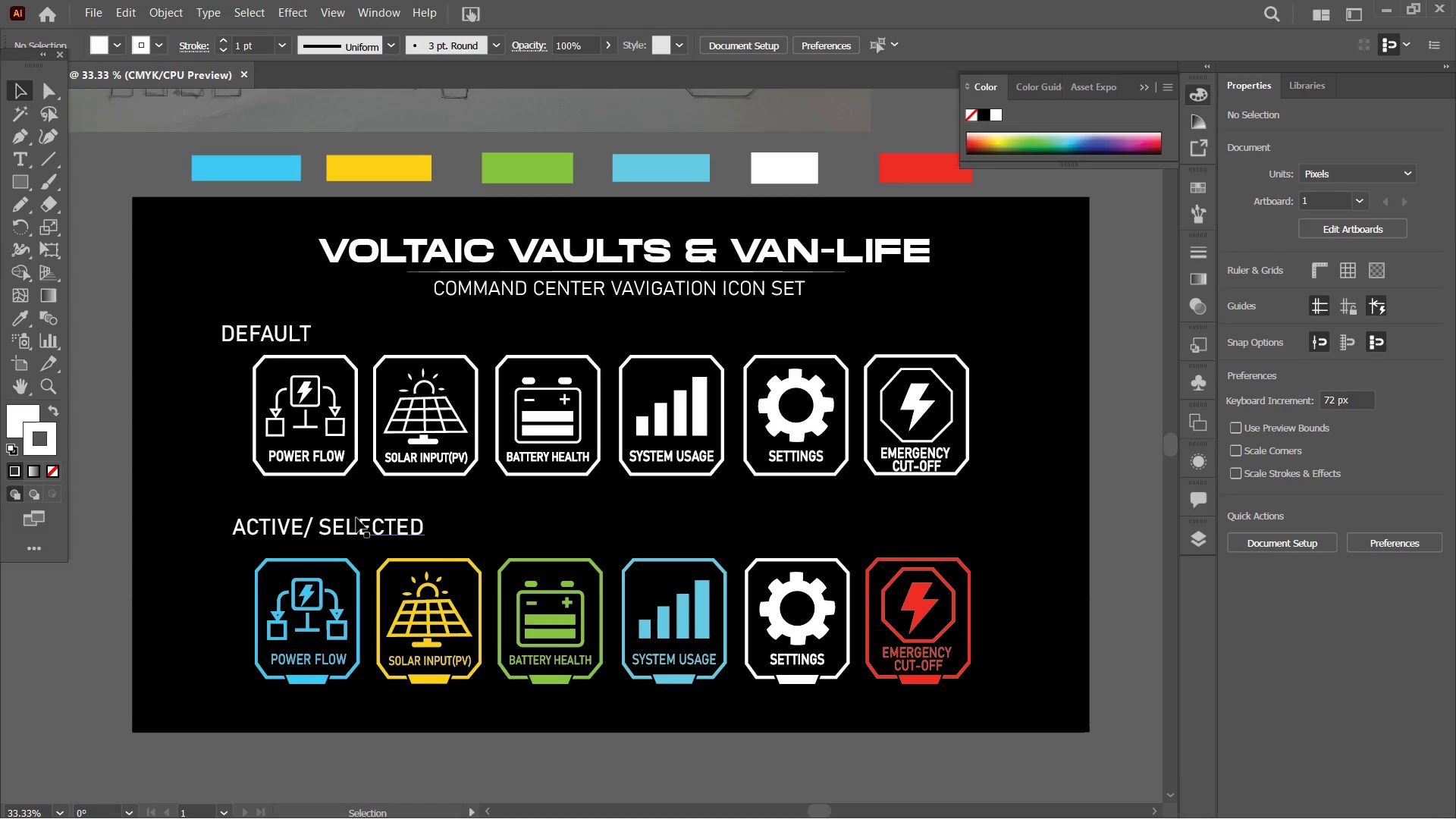 
hold_key(key=ShiftLeft, duration=1.47)
left_click([356, 527])
 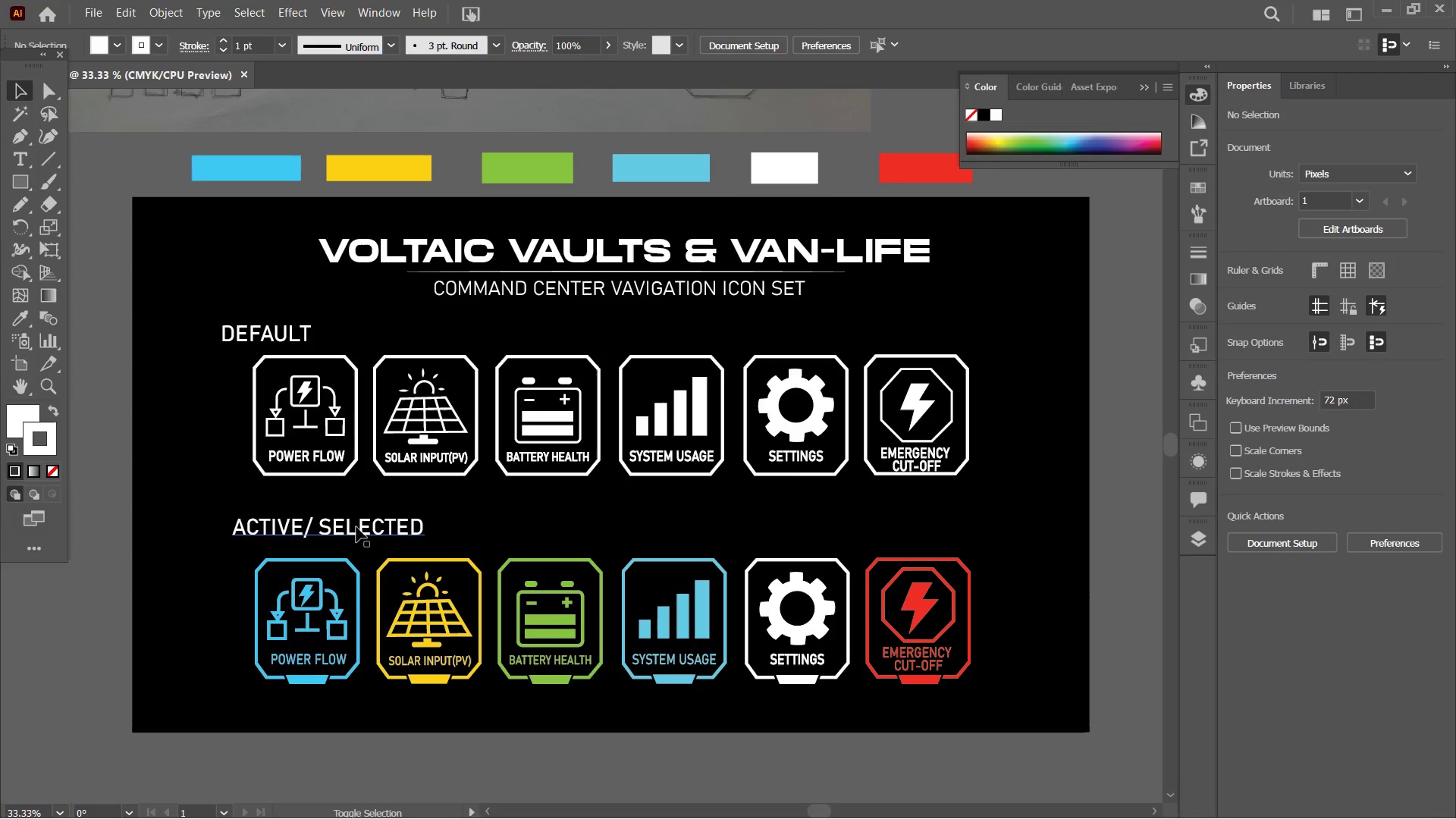 
left_click([279, 337])
 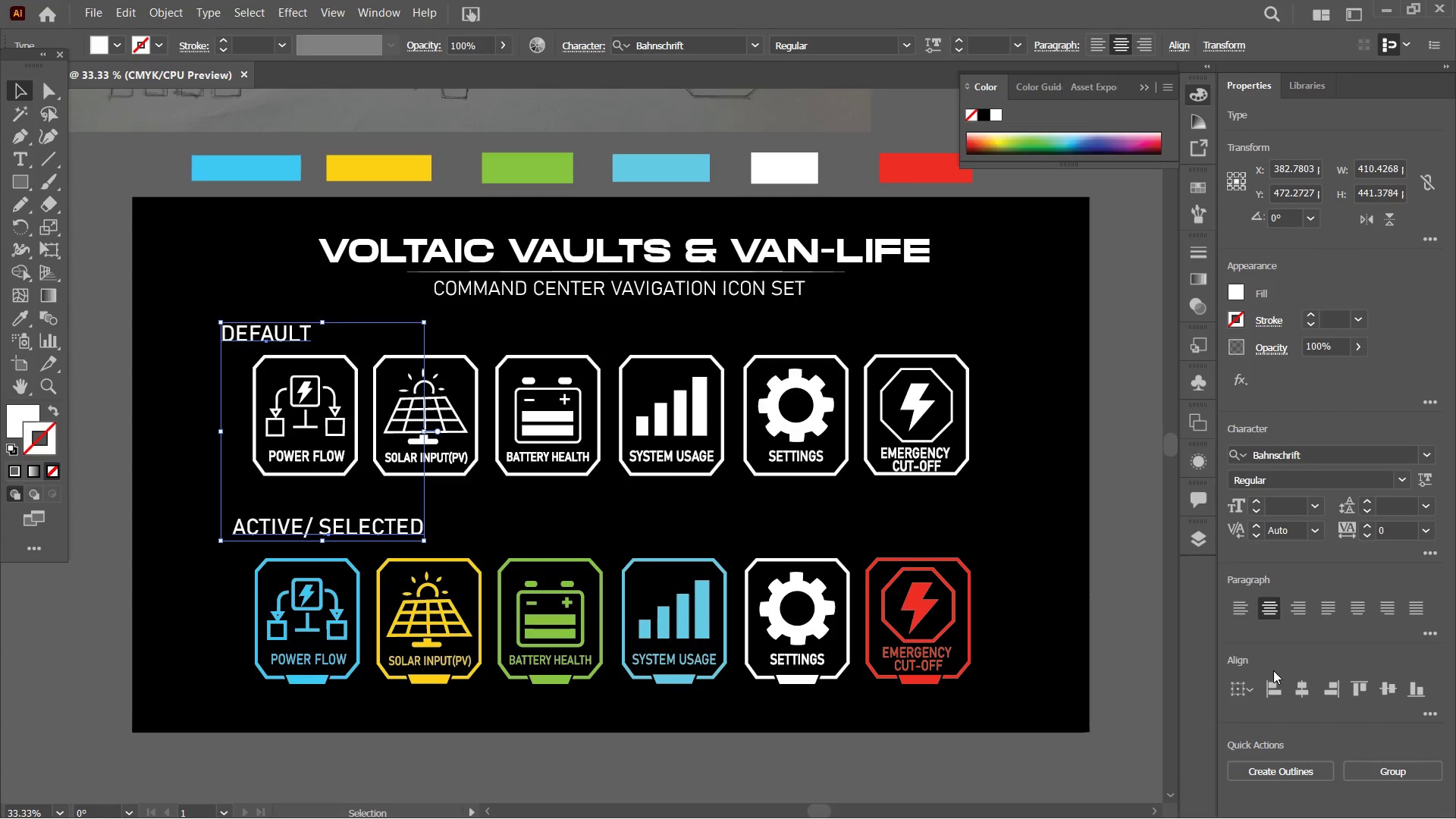 
left_click([1272, 686])
 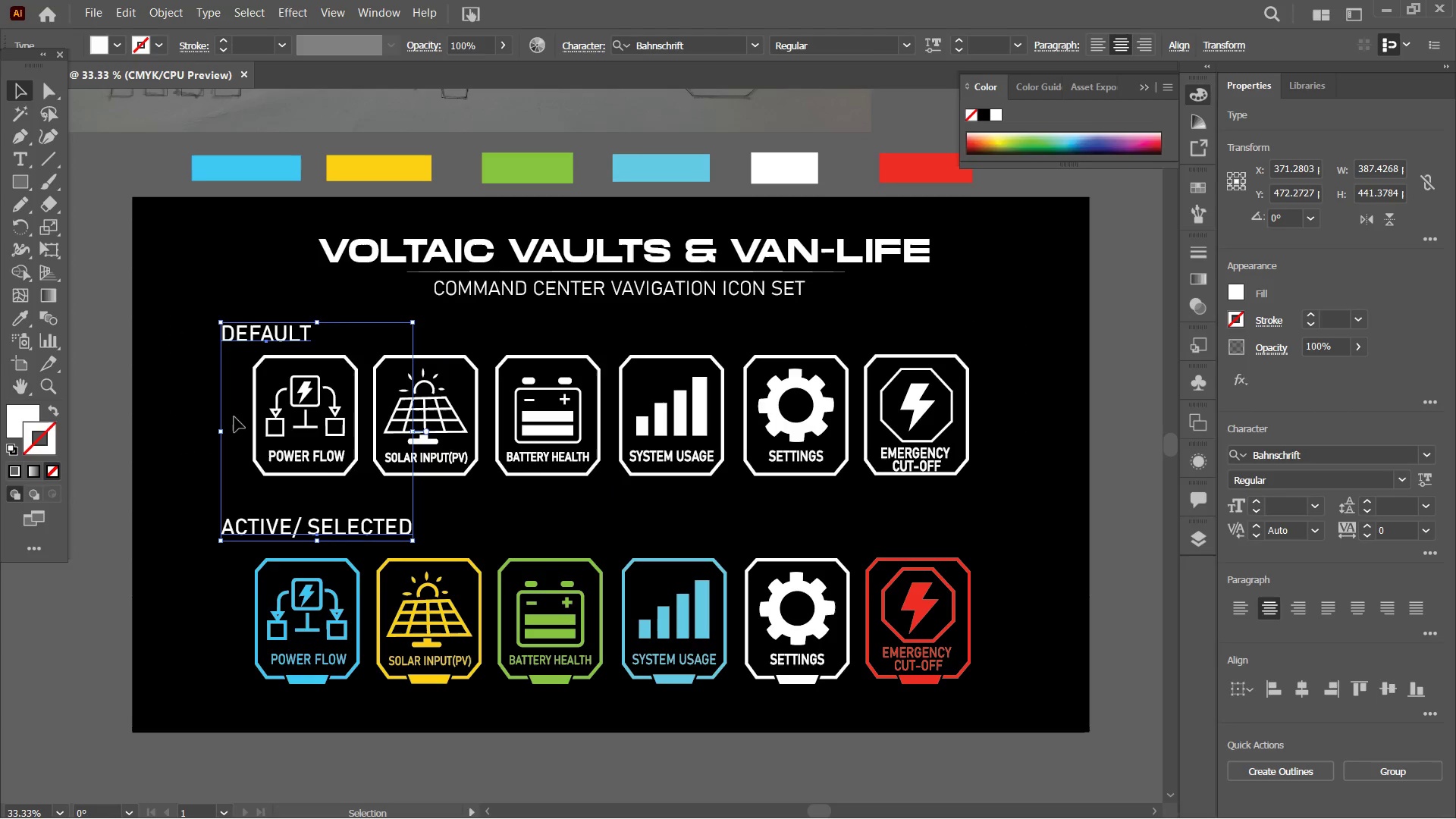 
left_click_drag(start_coordinate=[616, 530], to_coordinate=[598, 517])
 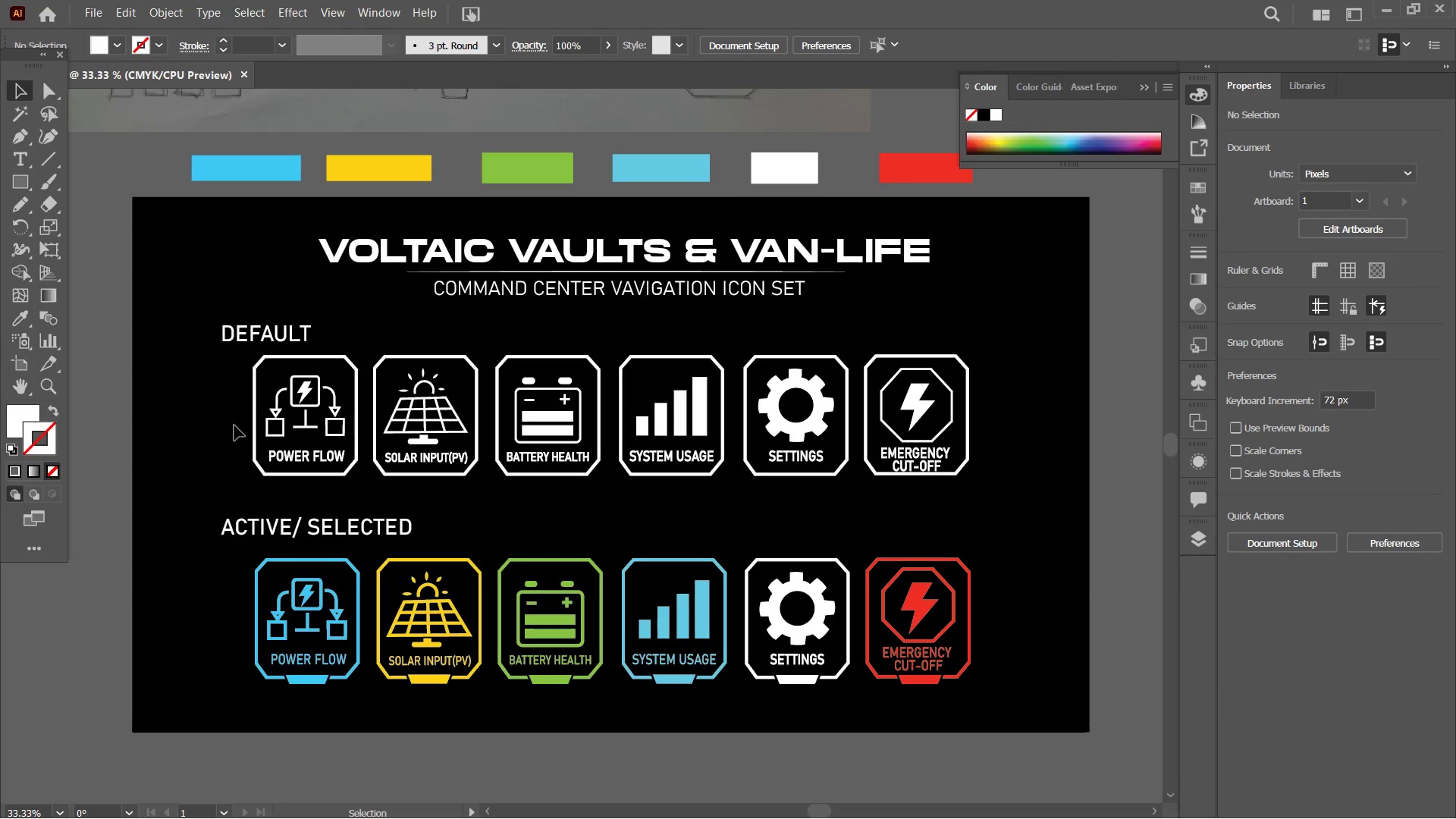 
left_click_drag(start_coordinate=[231, 420], to_coordinate=[1061, 469])
 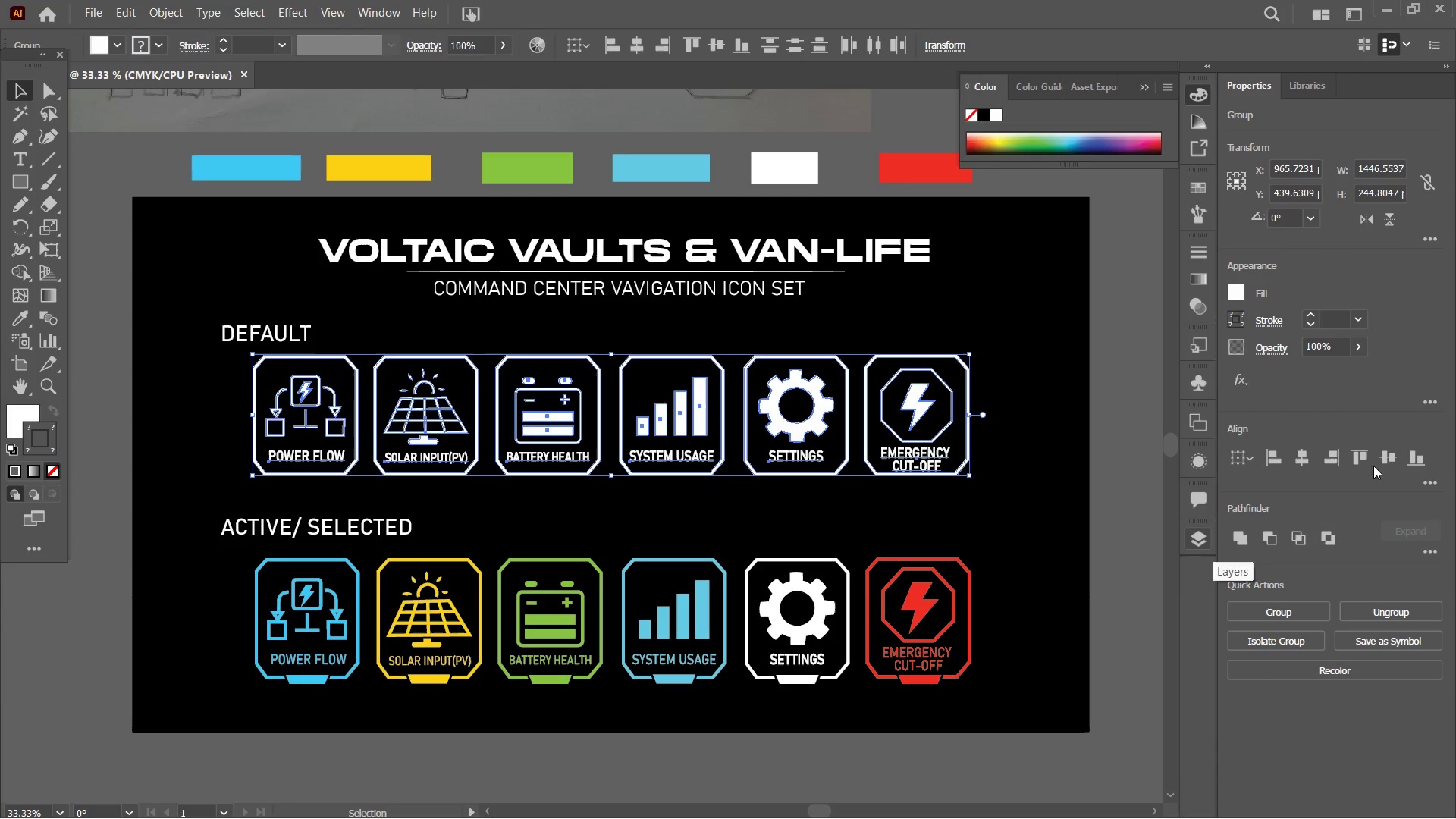 
left_click([1305, 609])
 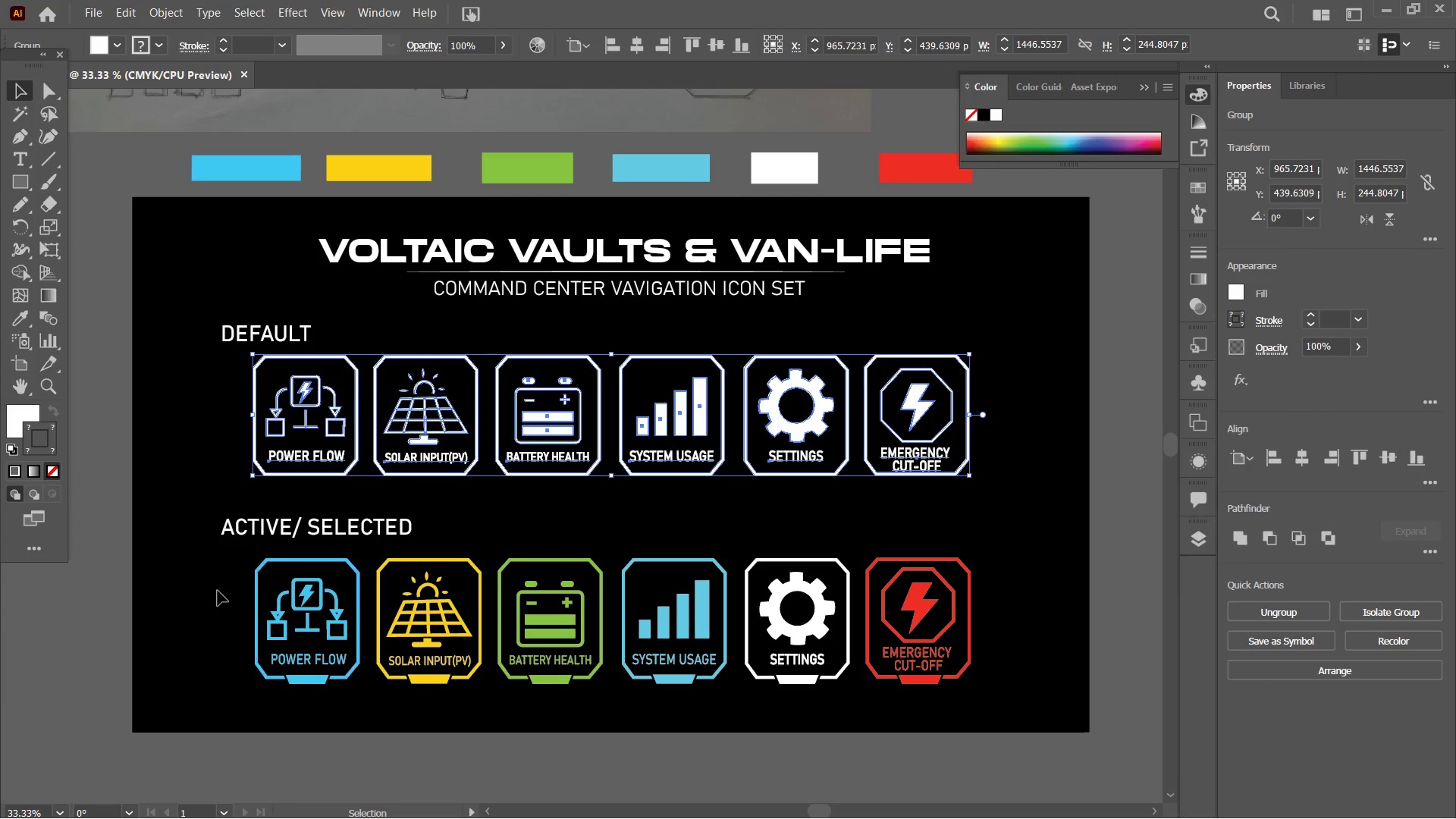 
left_click_drag(start_coordinate=[218, 591], to_coordinate=[886, 695])
 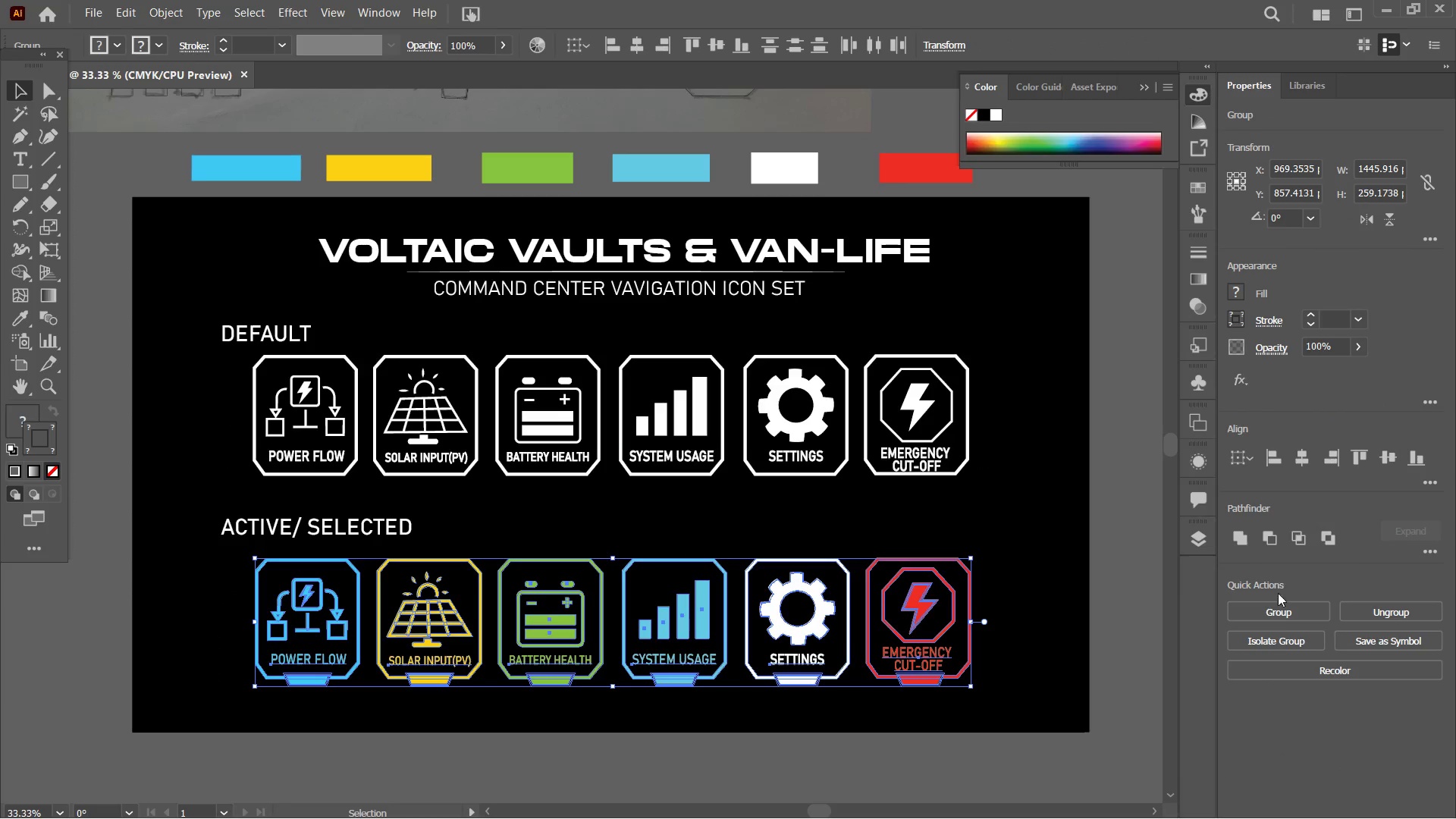 
left_click([1282, 610])
 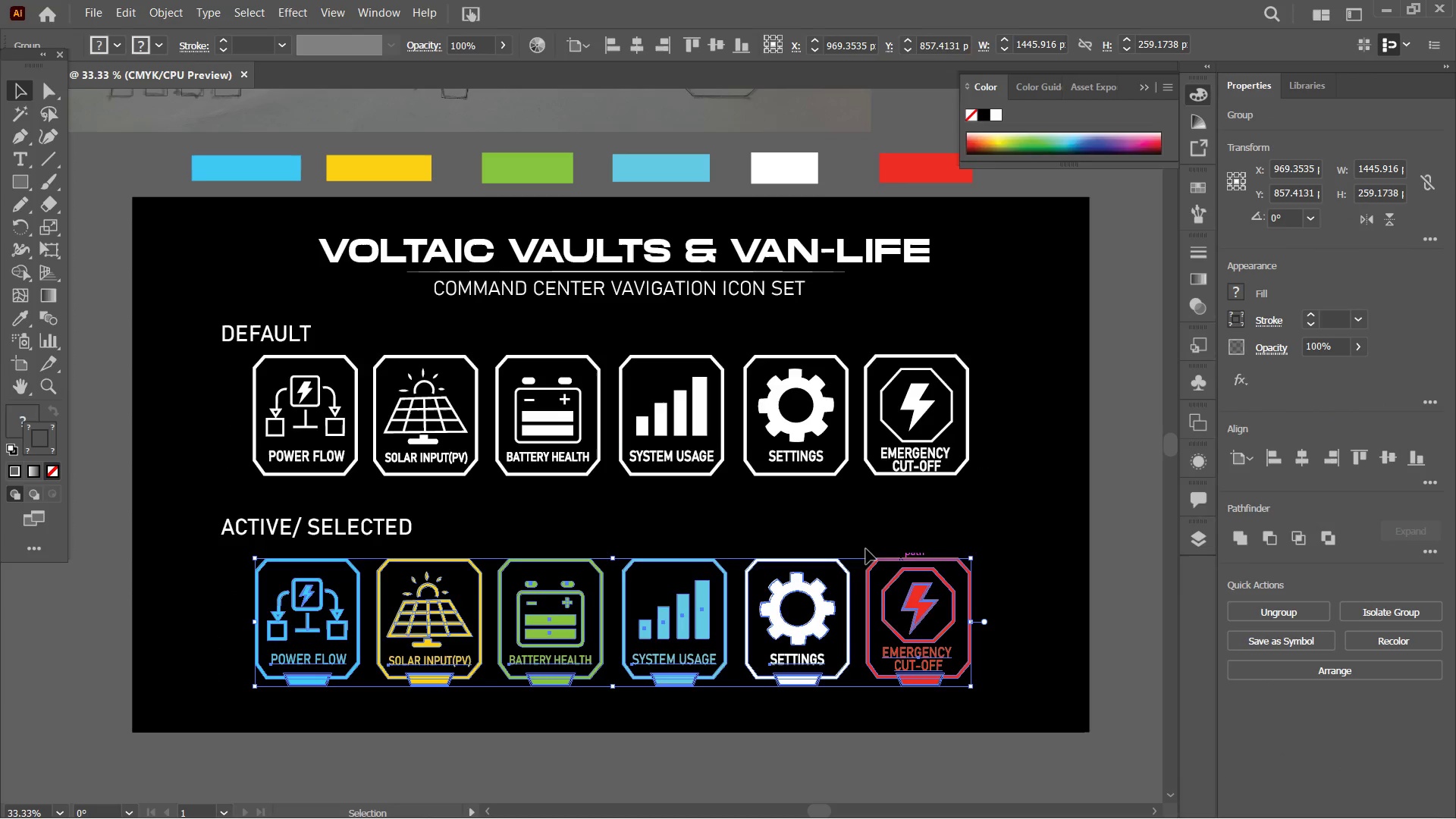 
hold_key(key=ShiftLeft, duration=1.0)
left_click([811, 433])
 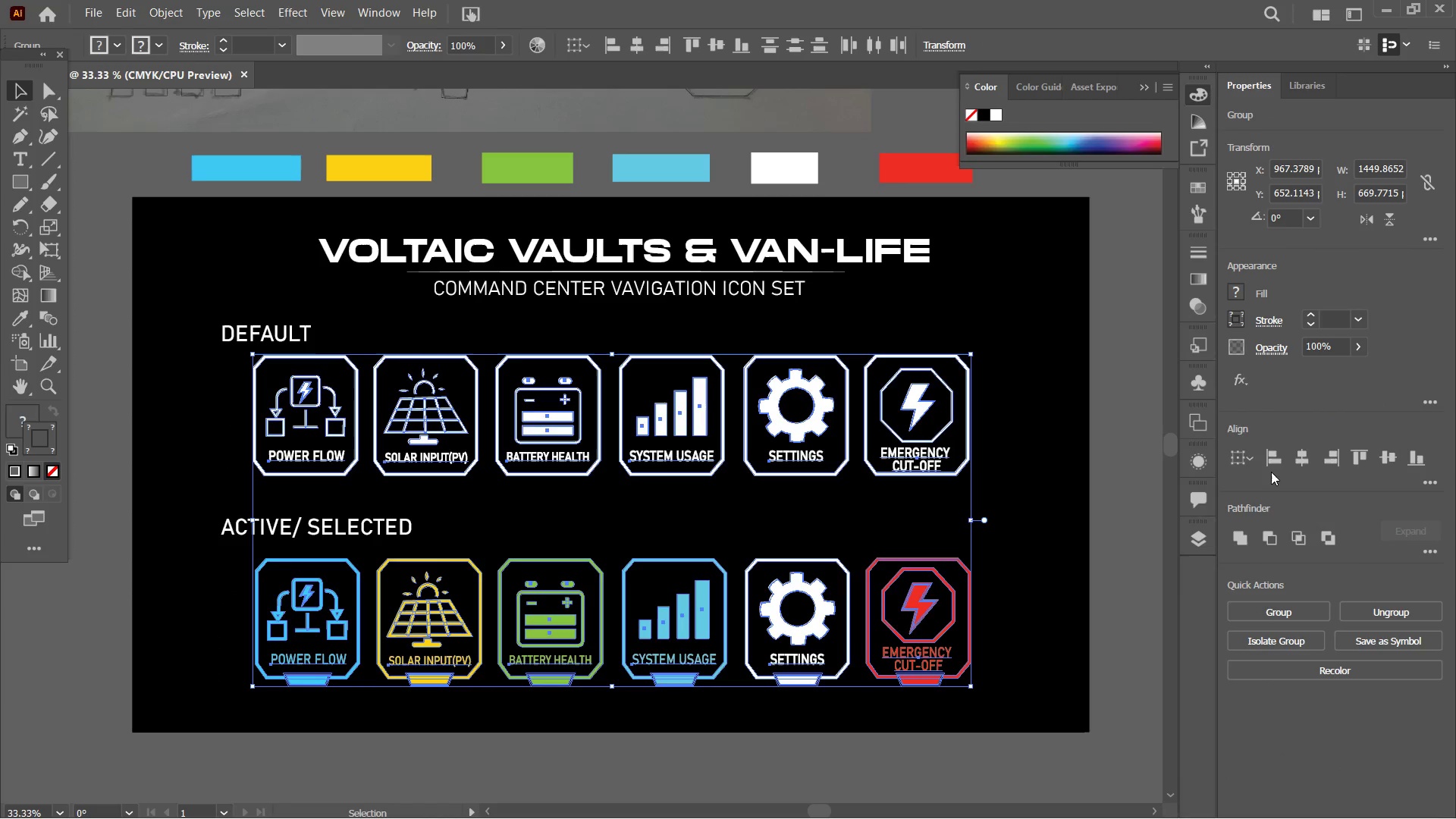 
left_click([1272, 466])
 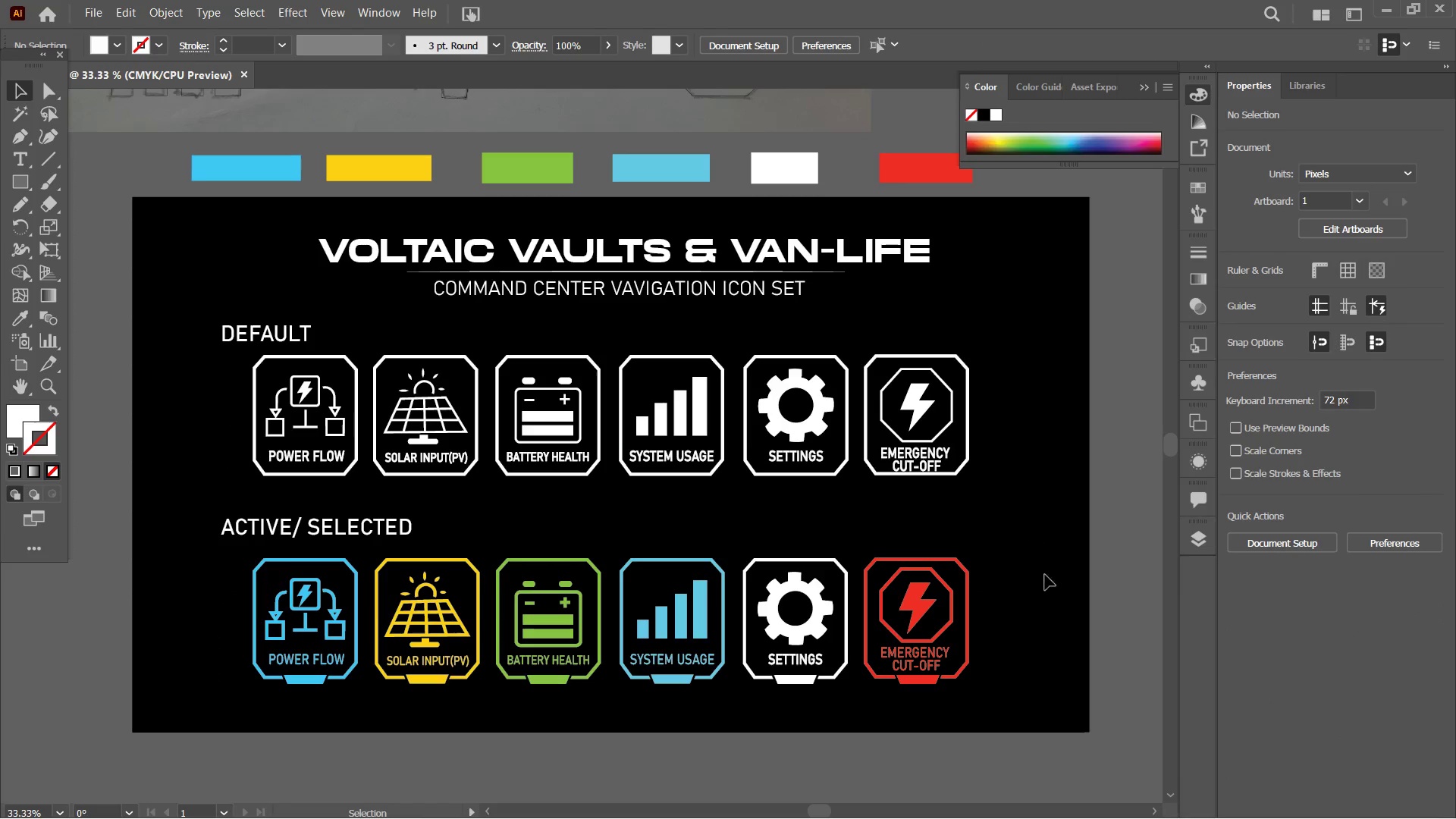 
mouse_move([1015, 799])
 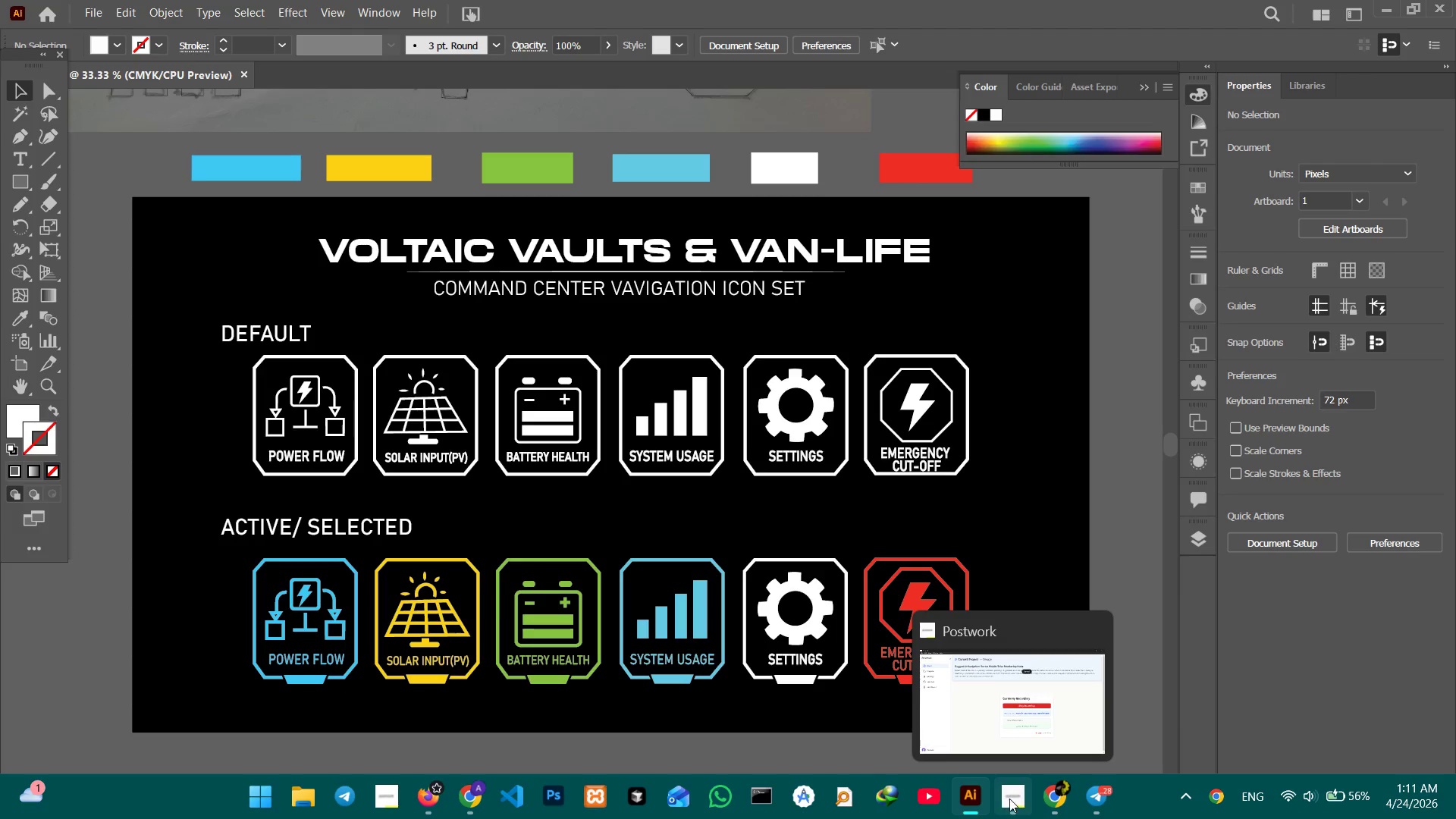 
left_click([1009, 799])